 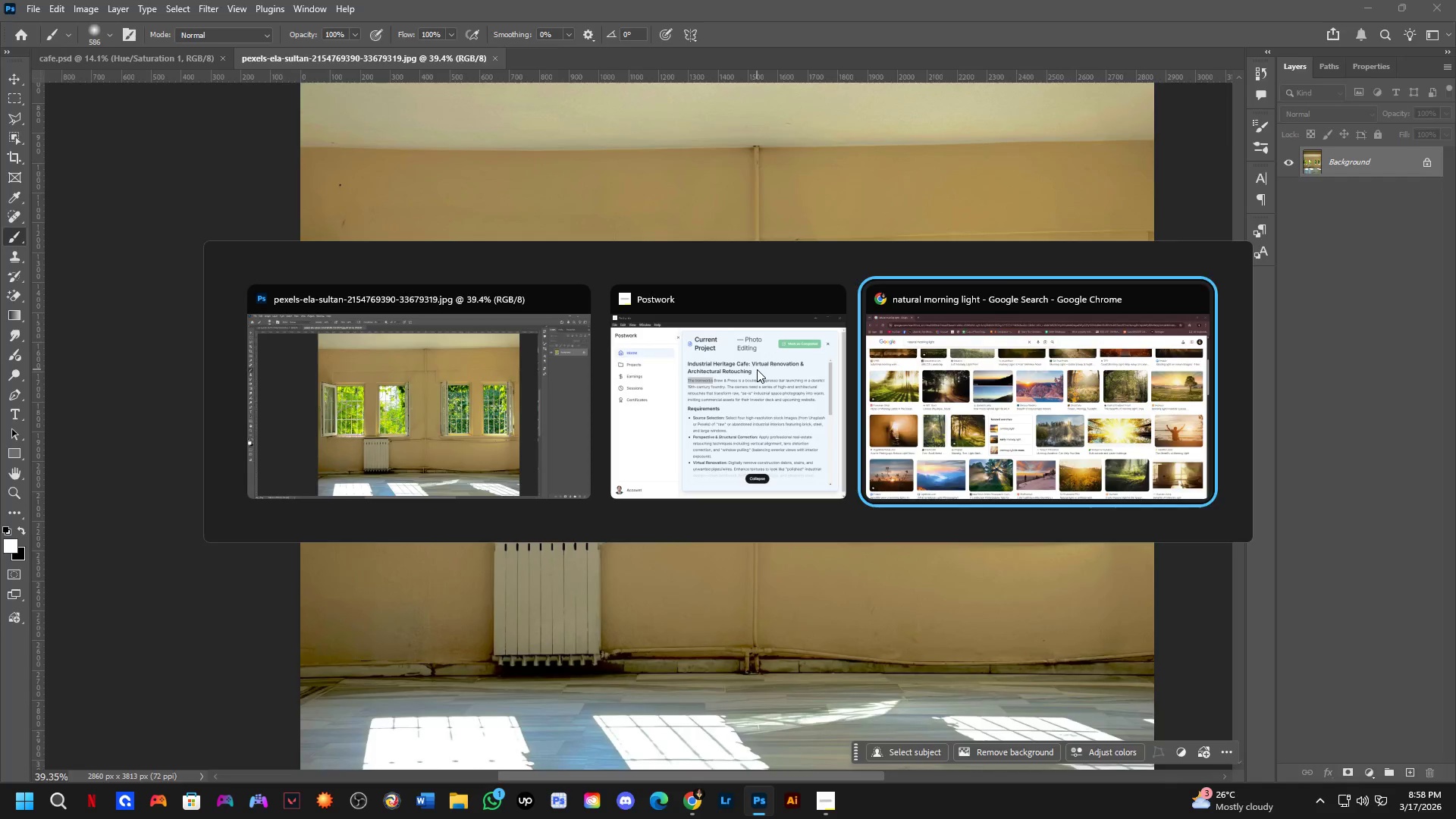 
scroll: coordinate [691, 370], scroll_direction: up, amount: 7.0
 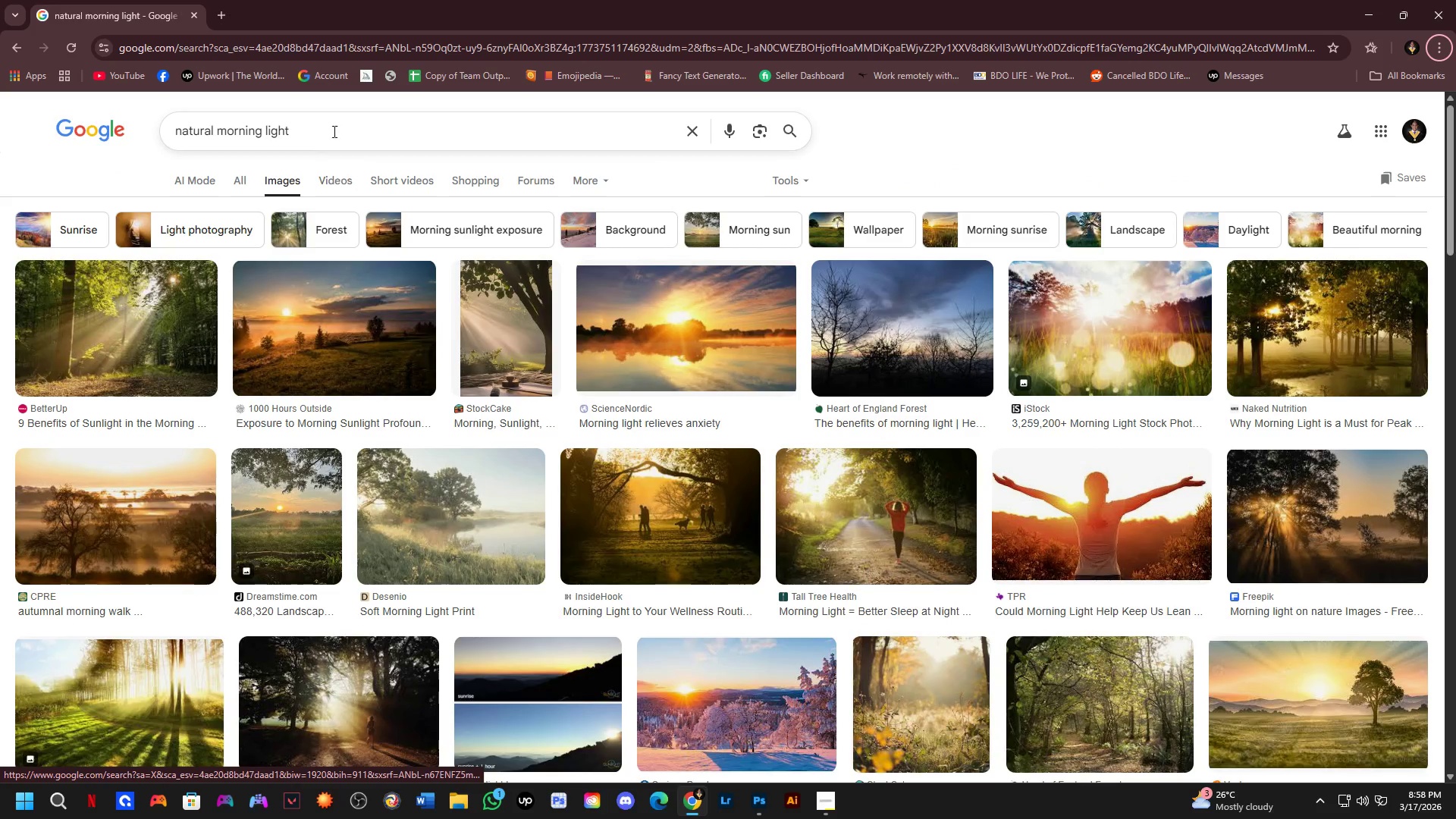 
left_click_drag(start_coordinate=[321, 126], to_coordinate=[112, 155])
 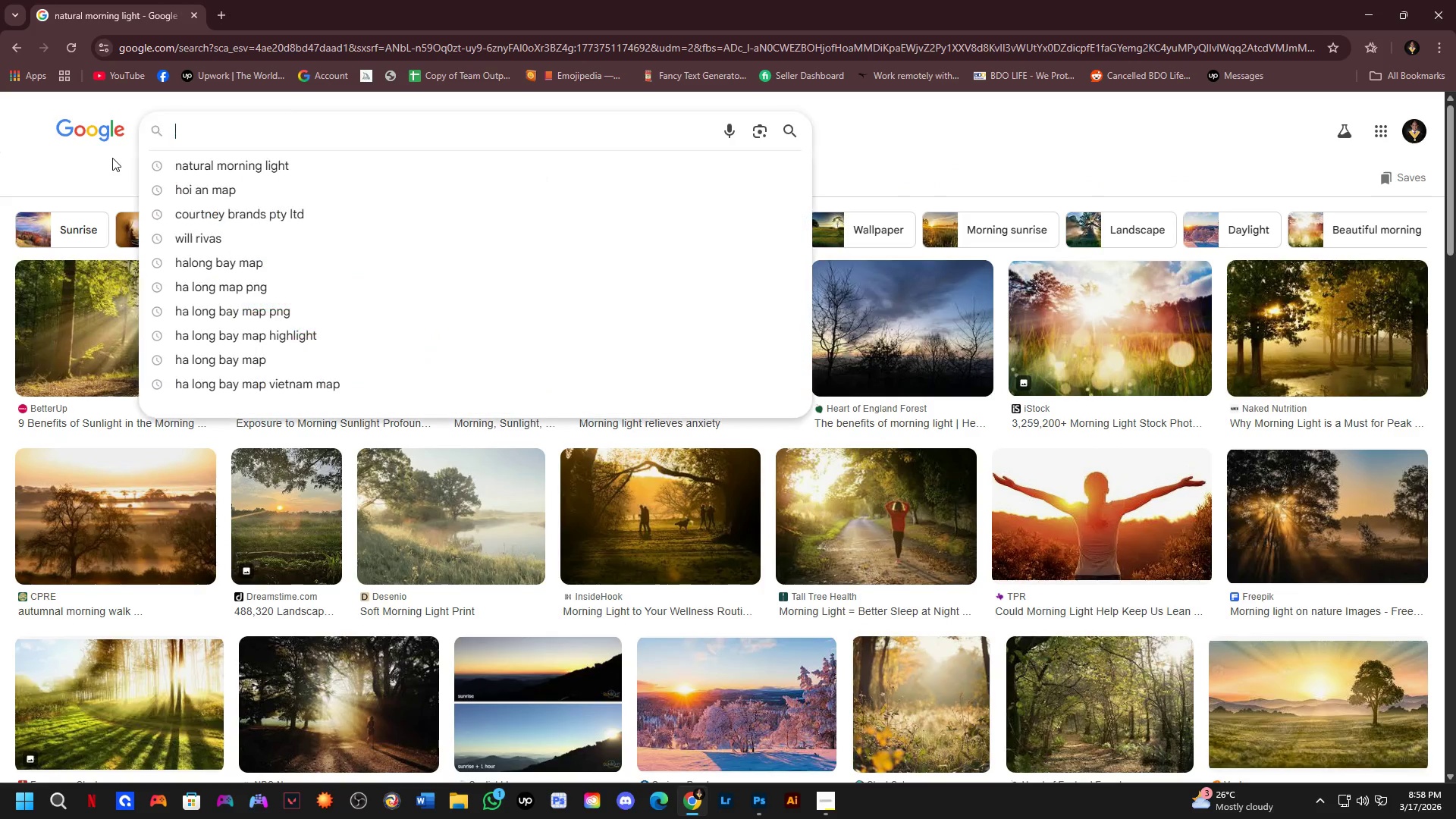 
key(Escape)
key(Backspace)
type(real estate )
 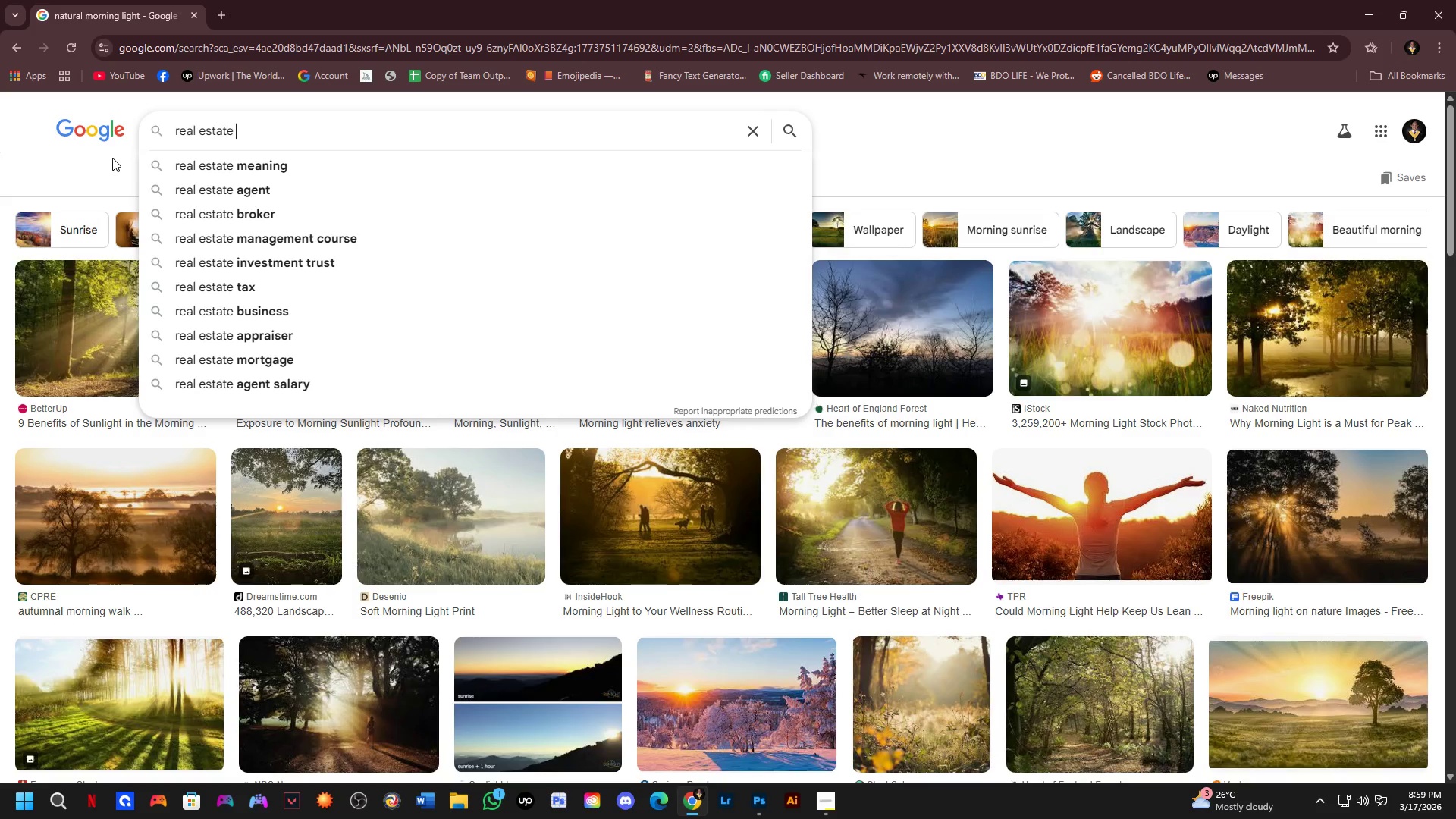 
type(enghance)
 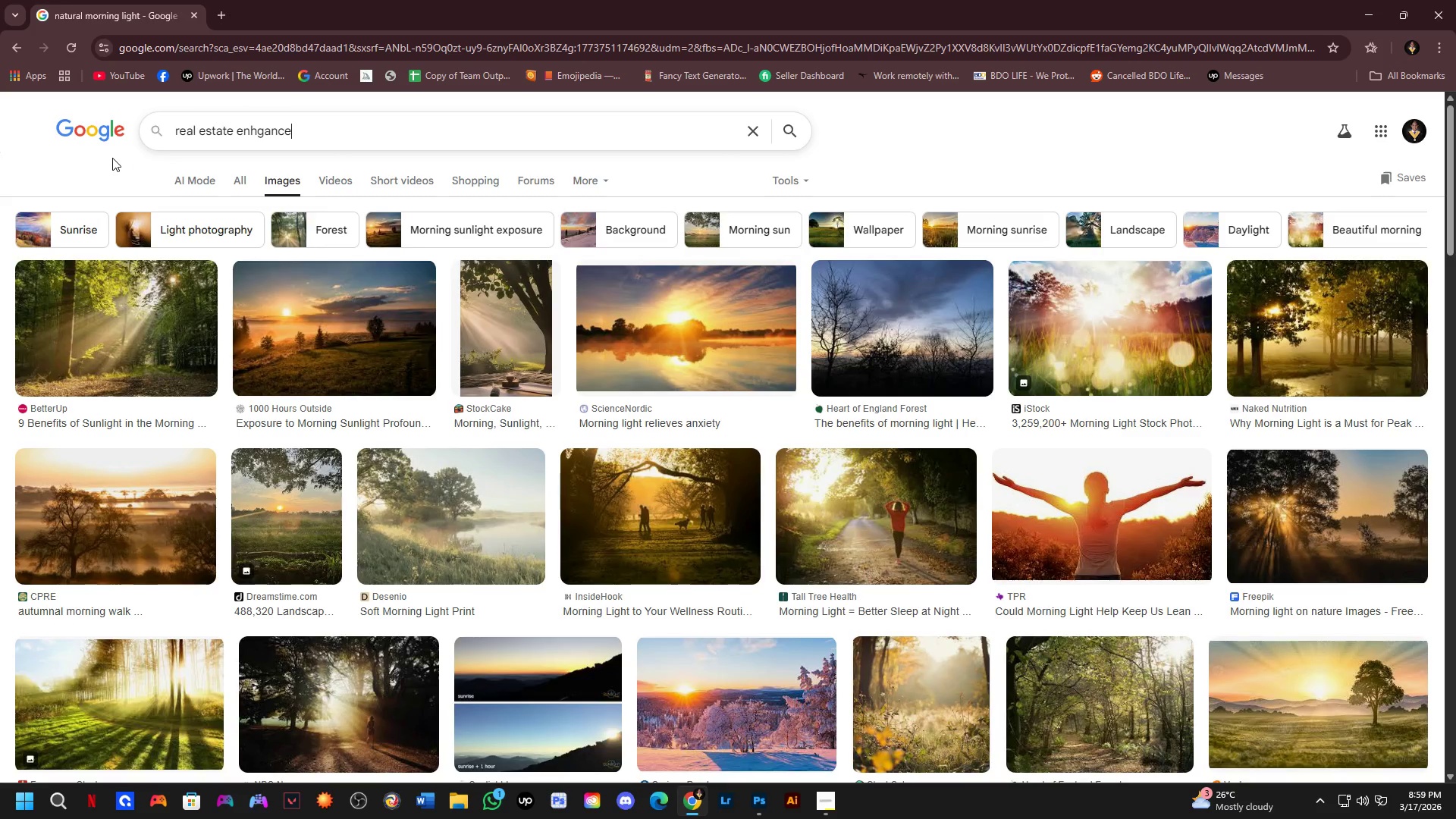 
key(Enter)
 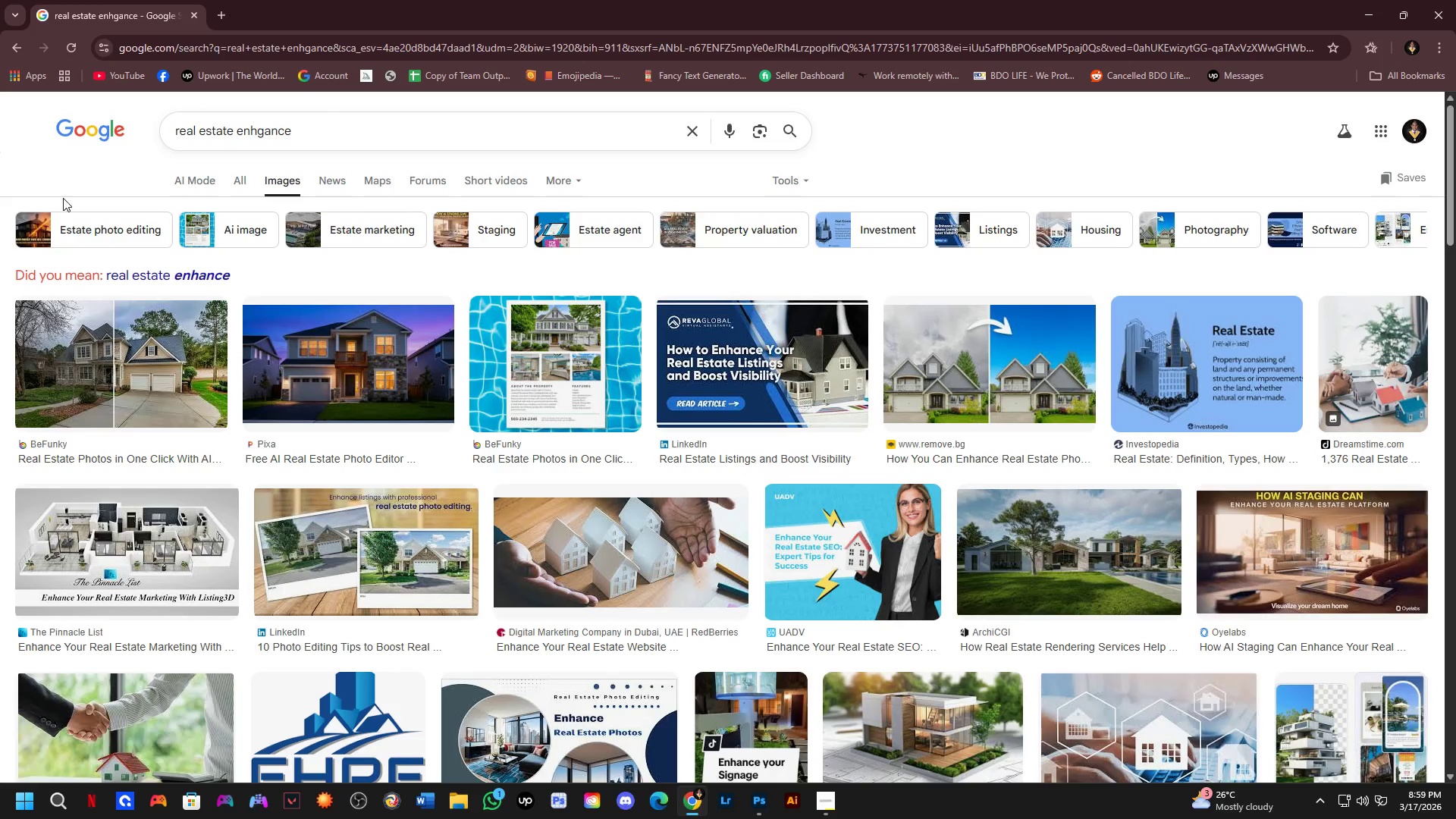 
scroll: coordinate [494, 340], scroll_direction: down, amount: 3.0
 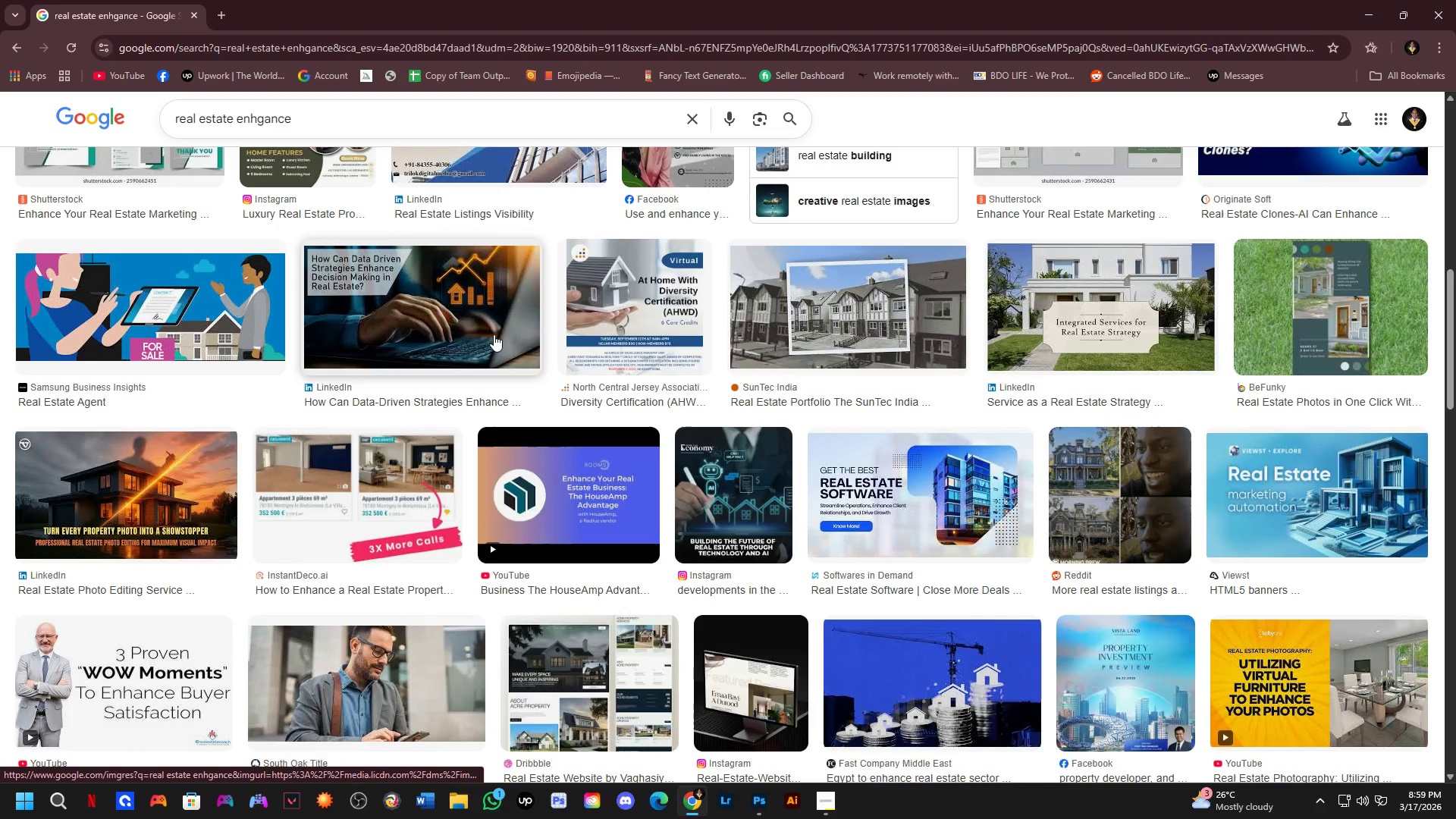 
scroll: coordinate [422, 246], scroll_direction: up, amount: 8.0
 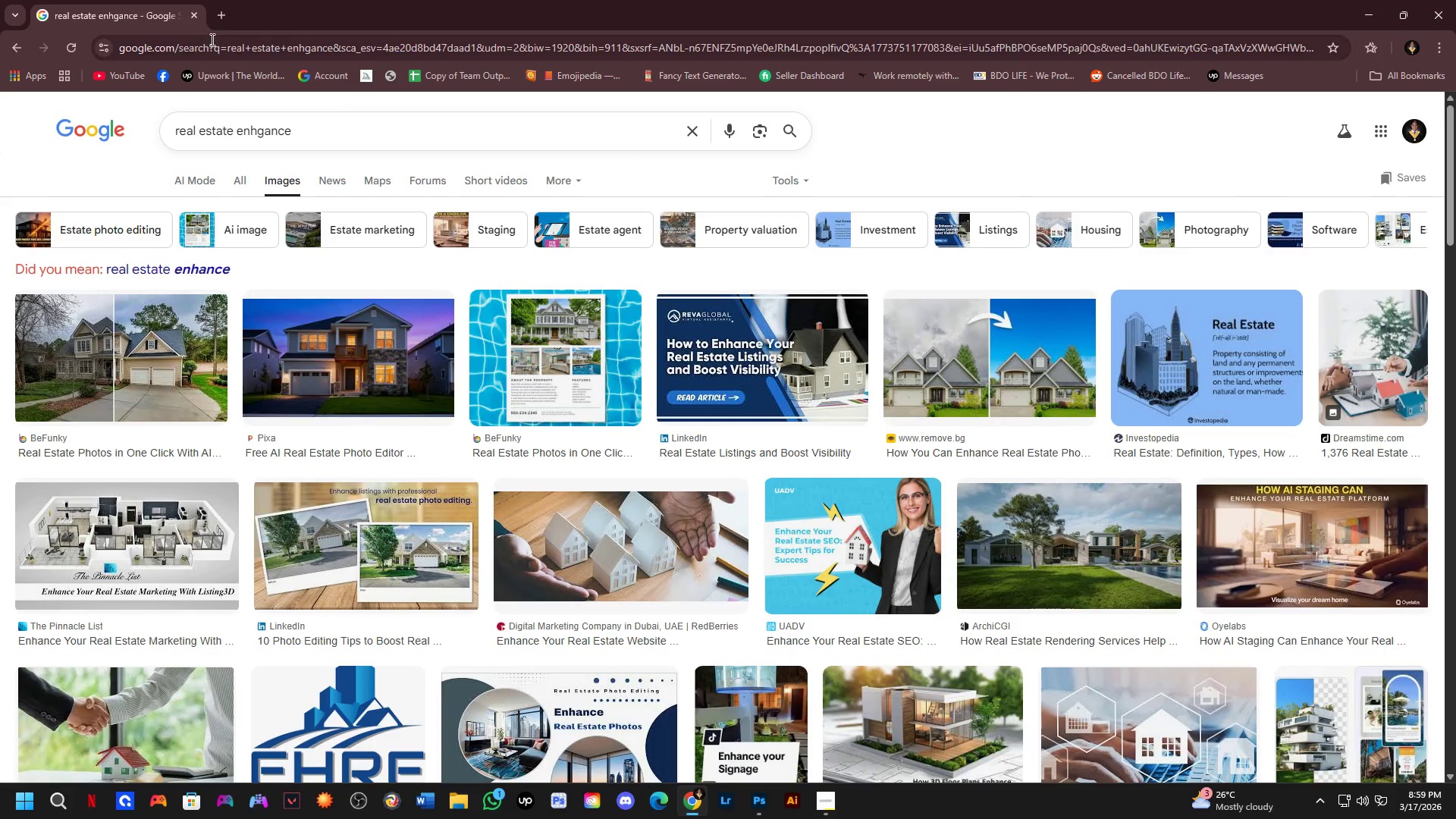 
key(Alt+AltLeft)
 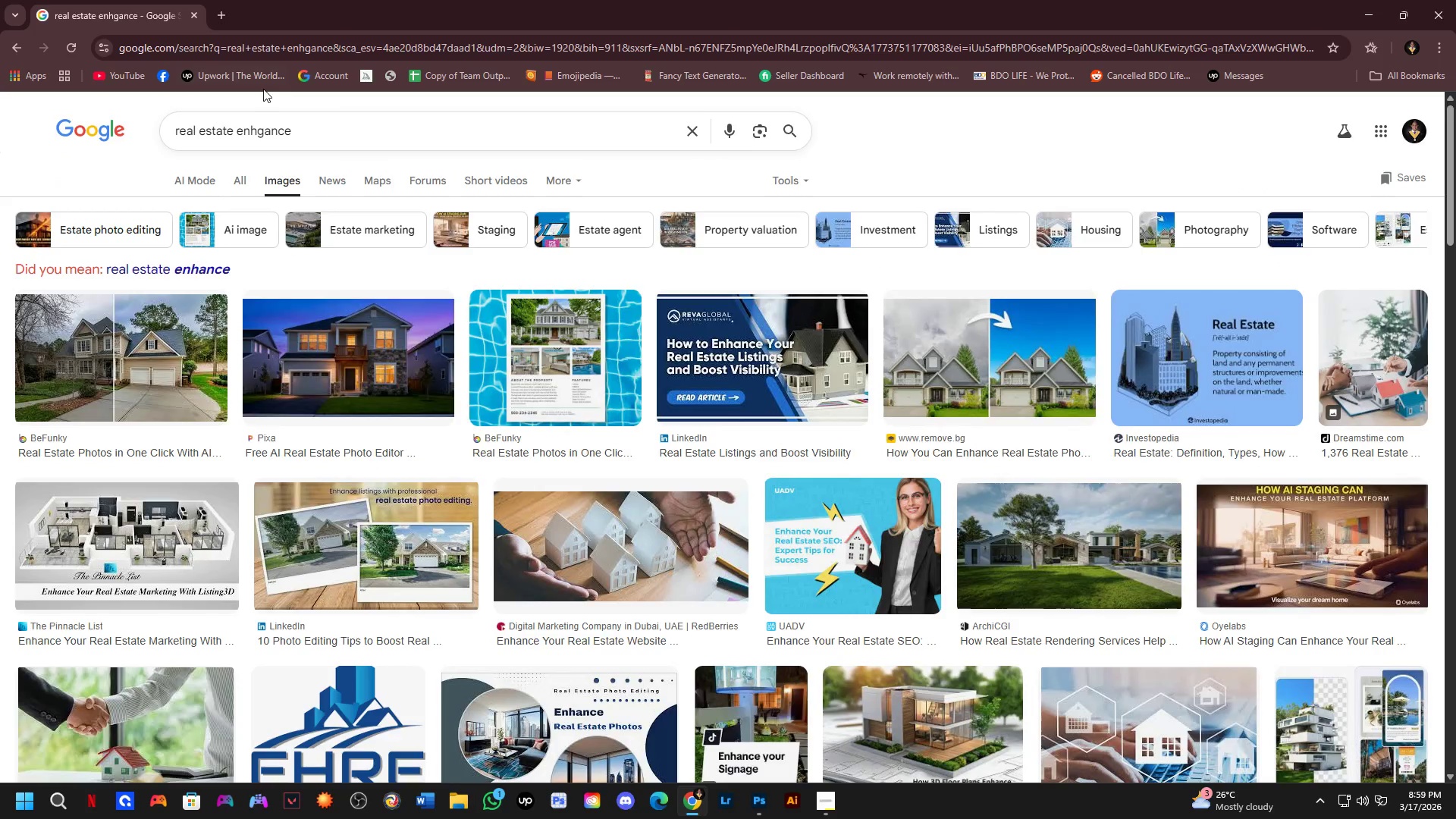 
key(Alt+Tab)
 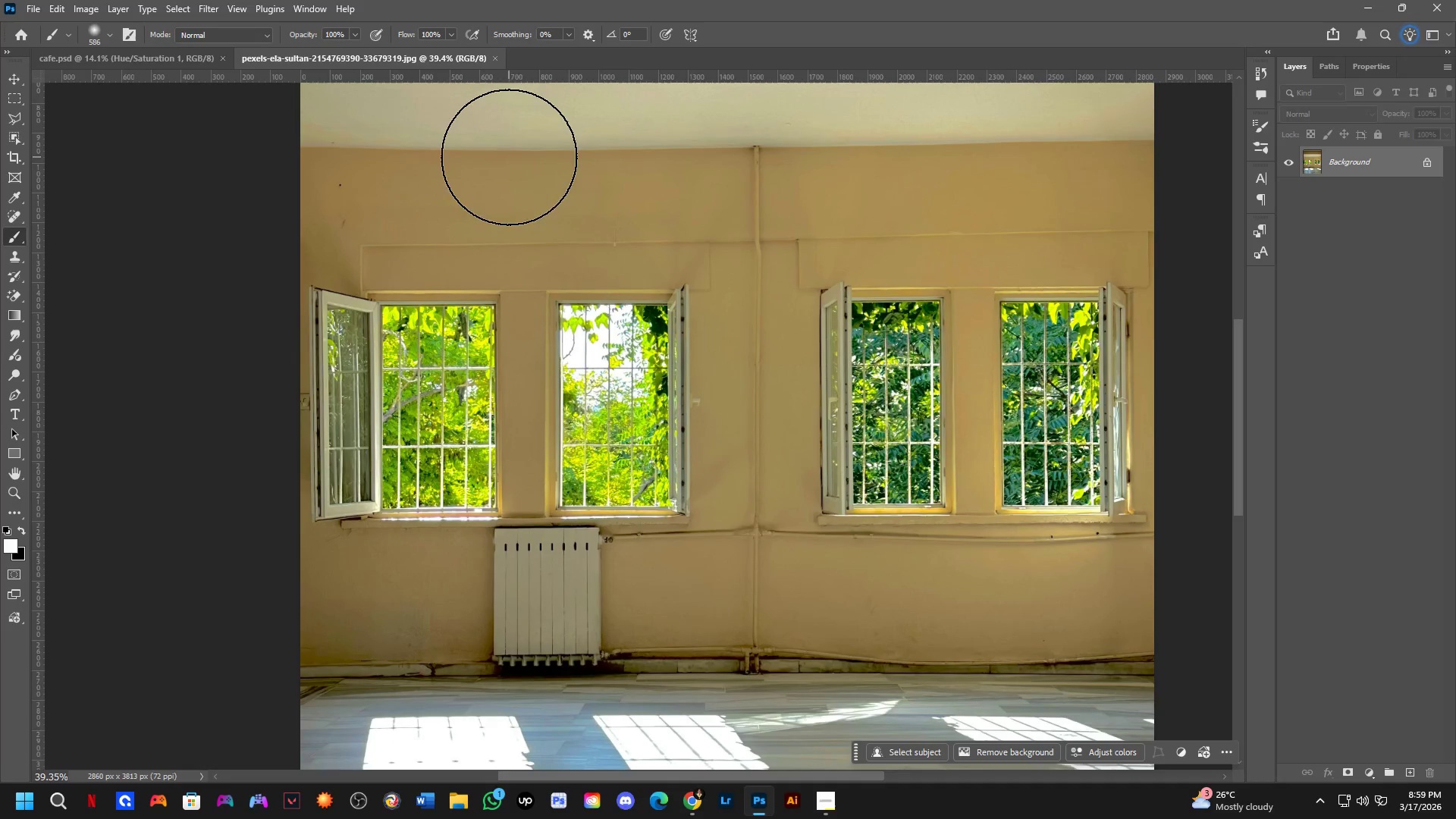 
key(Alt+AltLeft)
 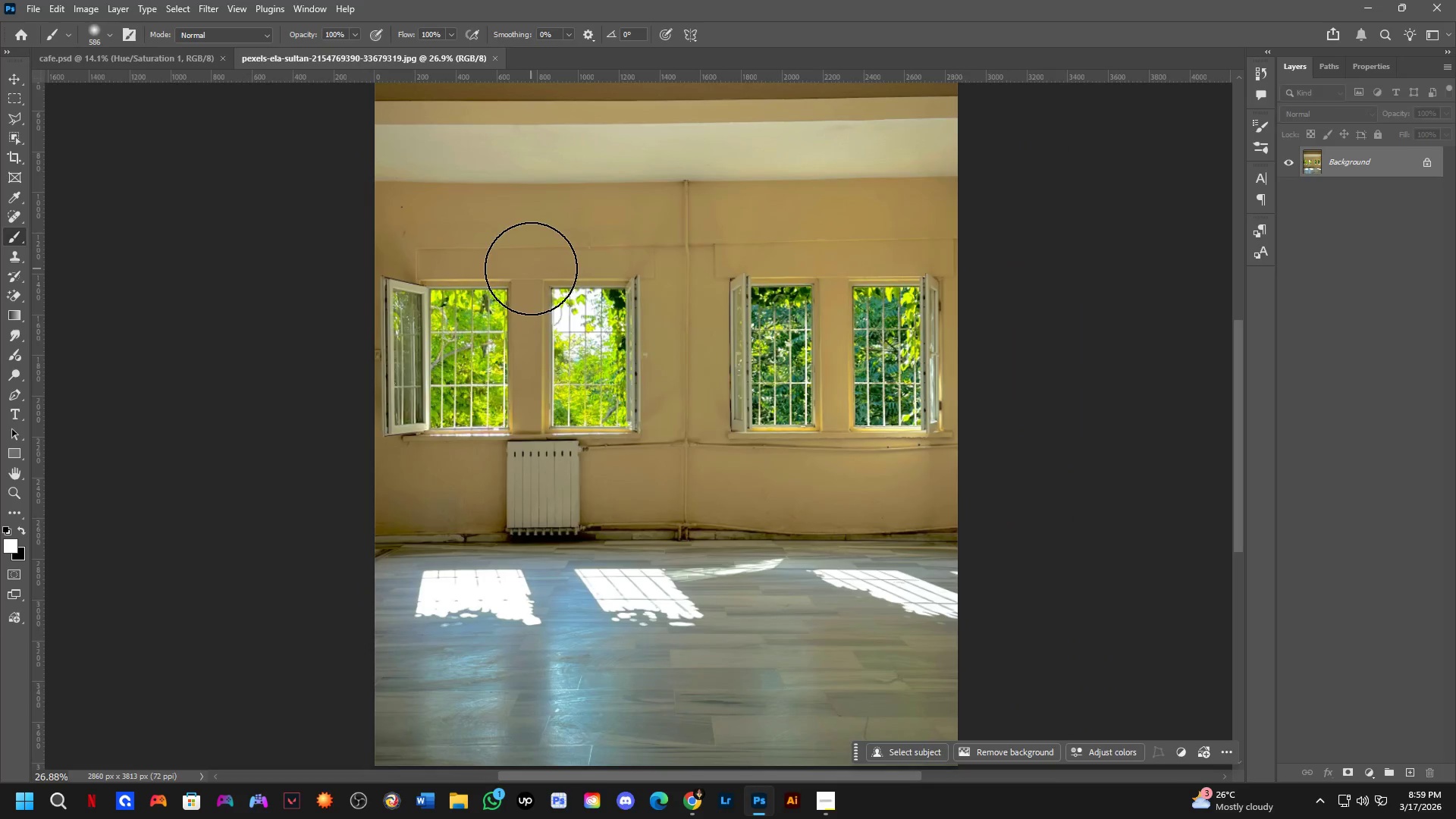 
key(Alt+Tab)
 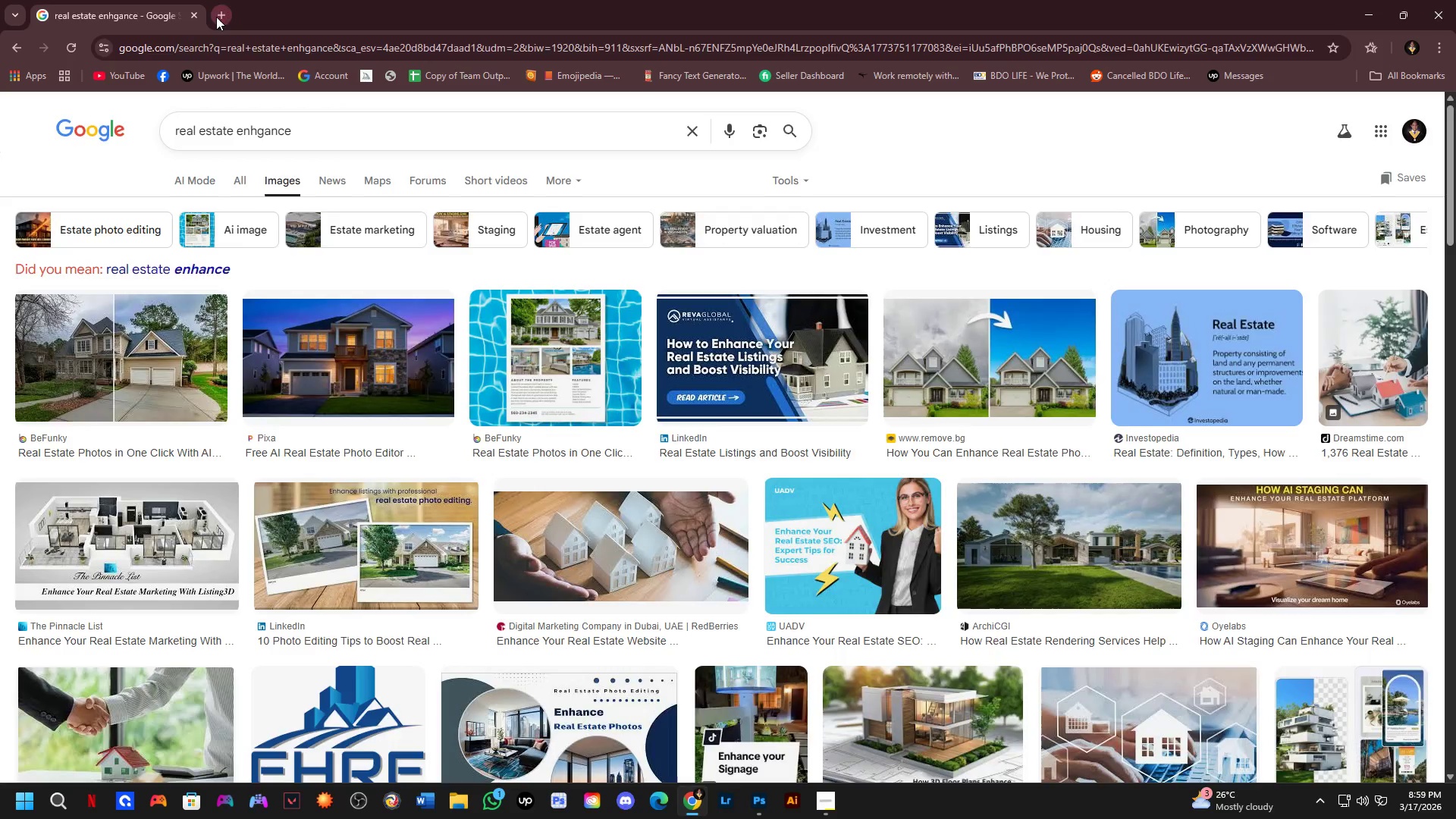 
scroll: coordinate [533, 259], scroll_direction: down, amount: 4.0
 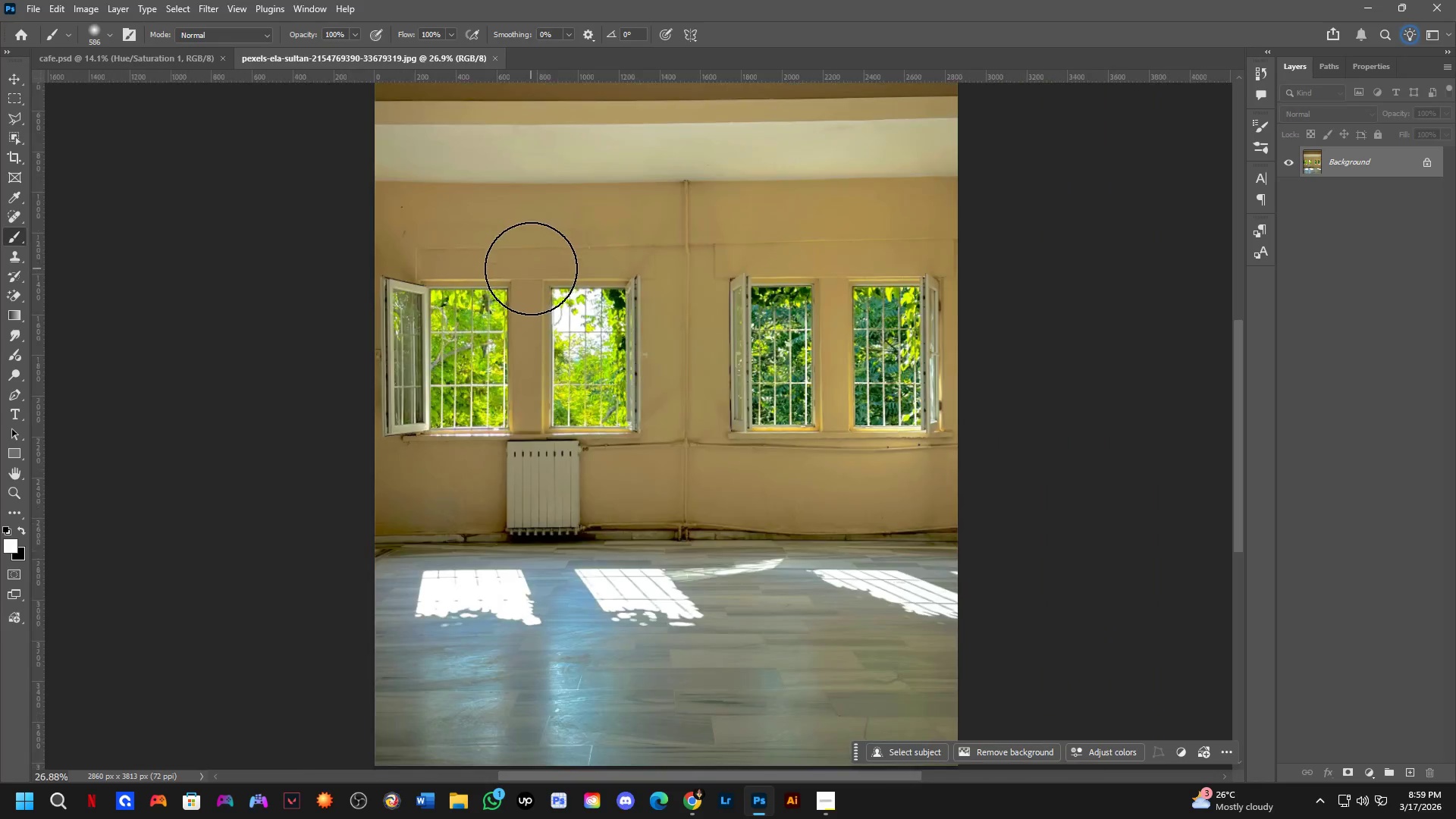 
double_click([192, 14])